 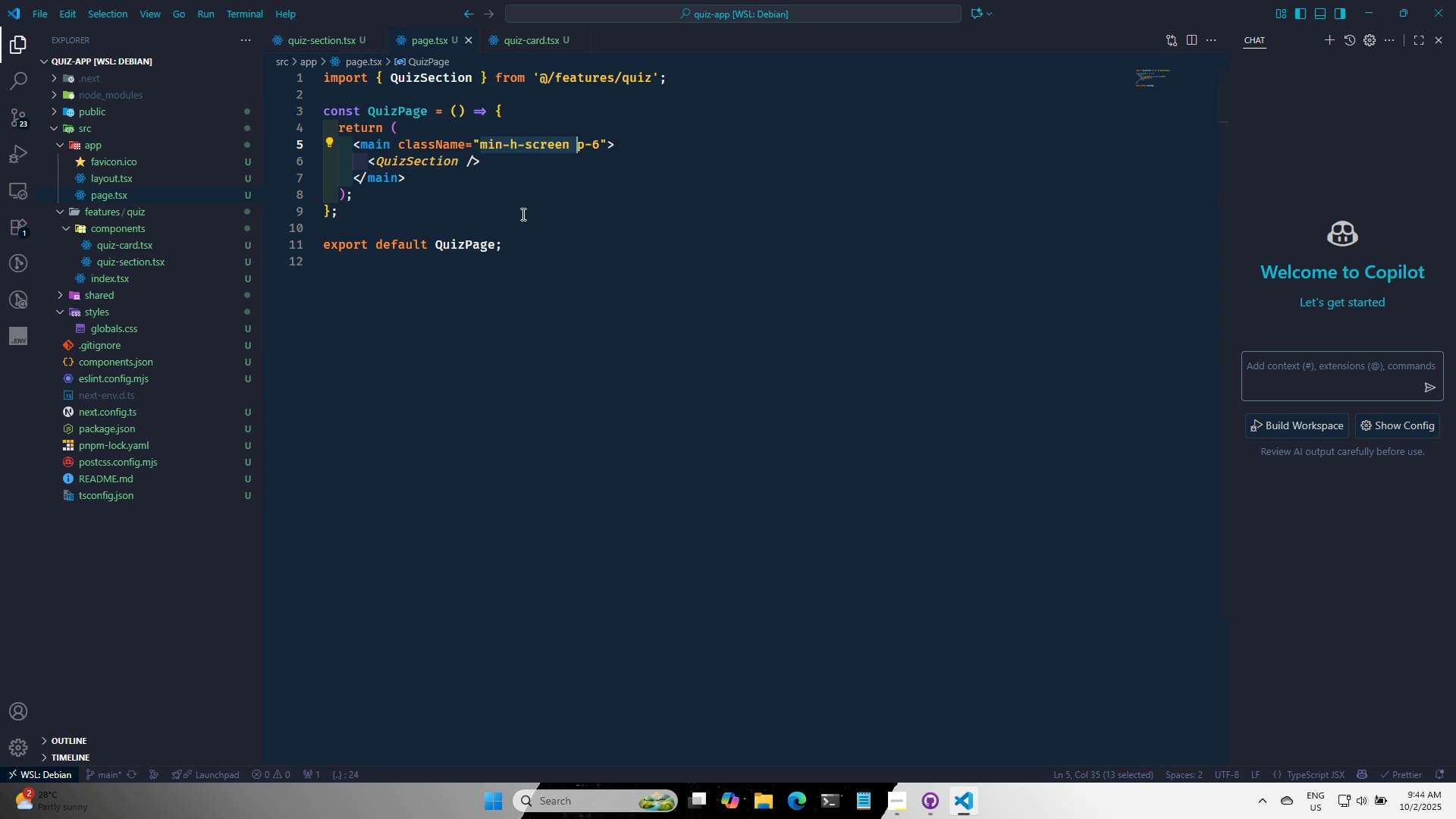 
left_click([514, 37])
 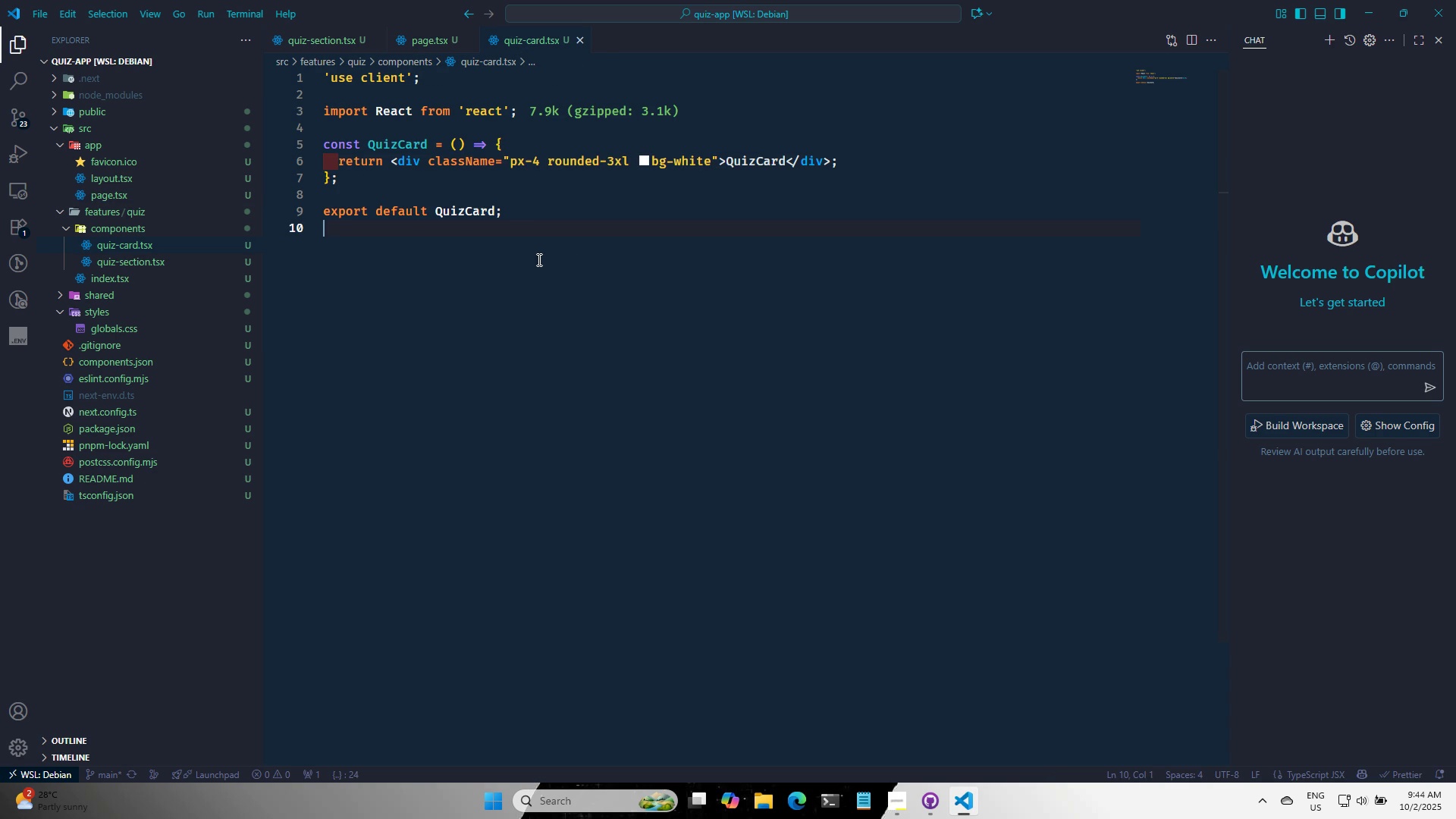 
left_click([324, 41])
 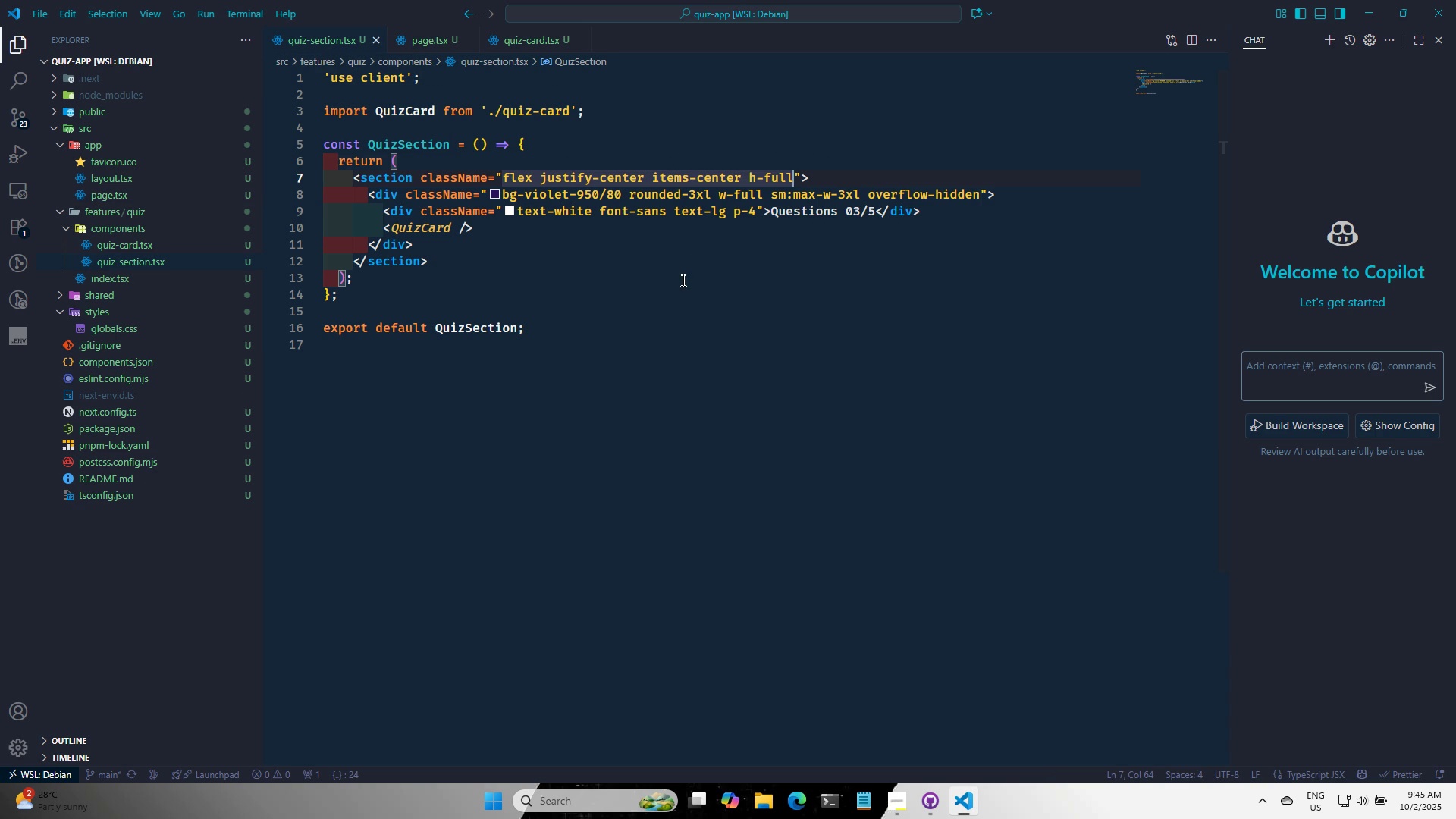 
wait(8.21)
 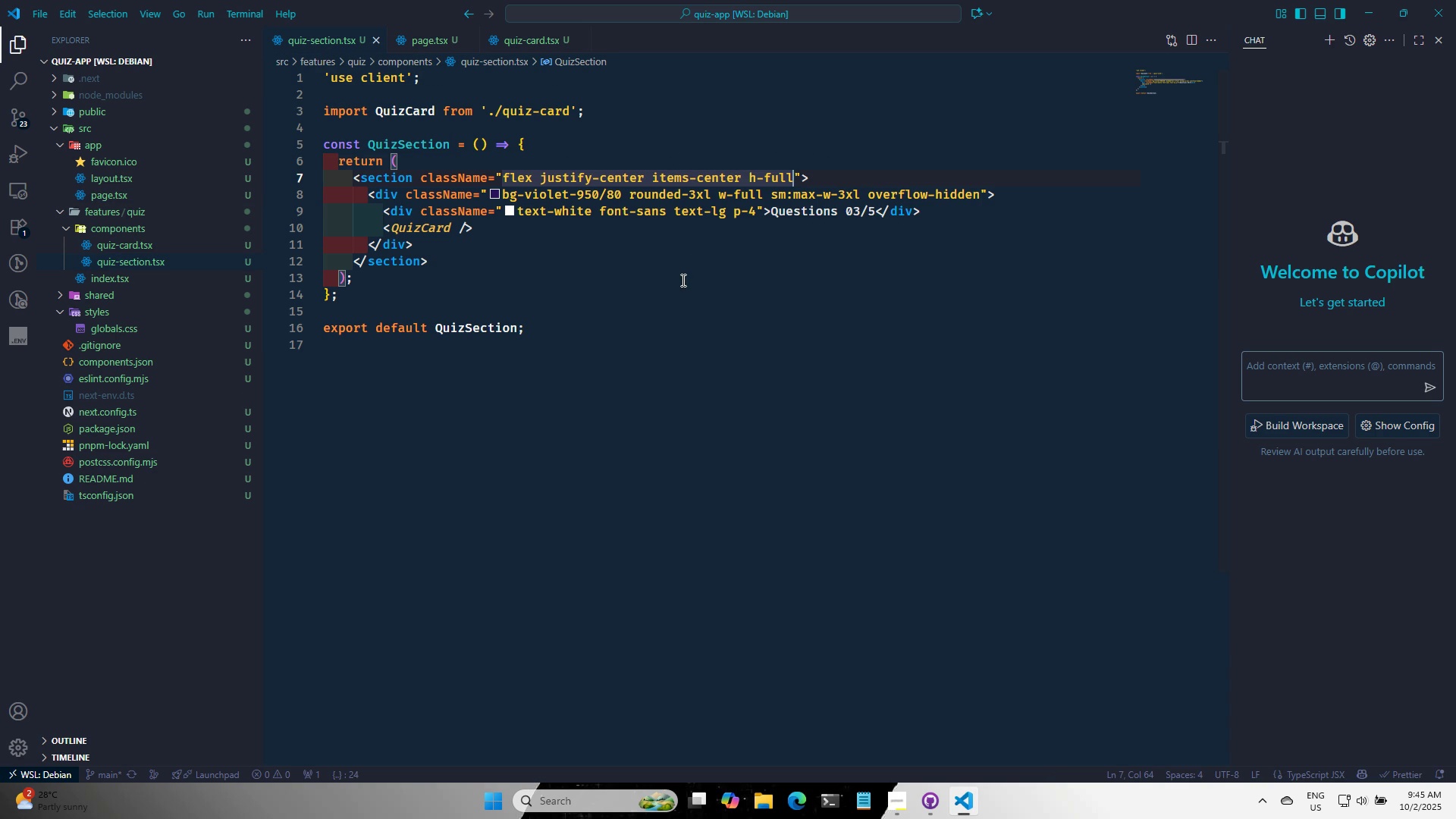 
left_click([533, 178])
 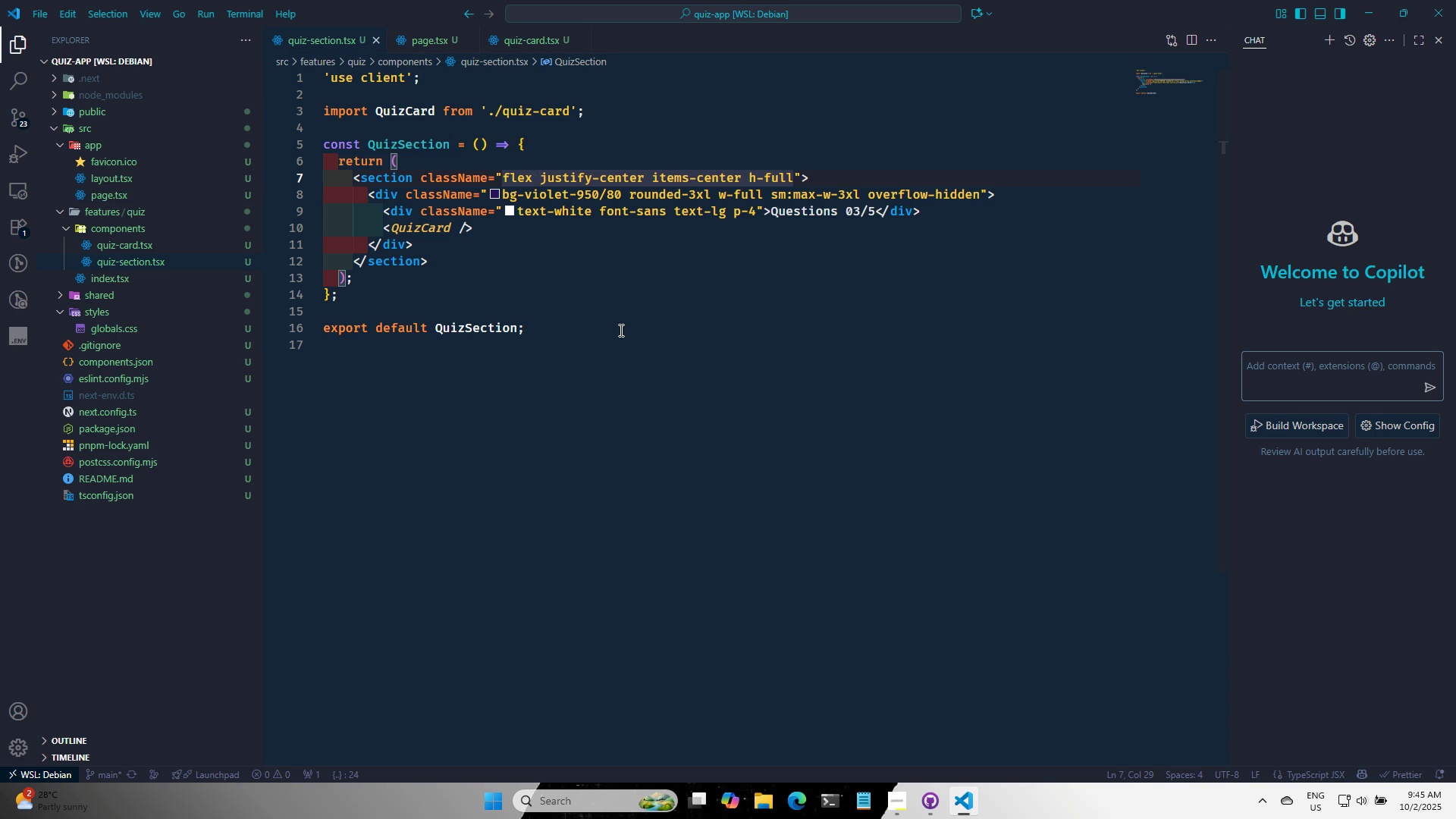 
type( FLEX-COL)